 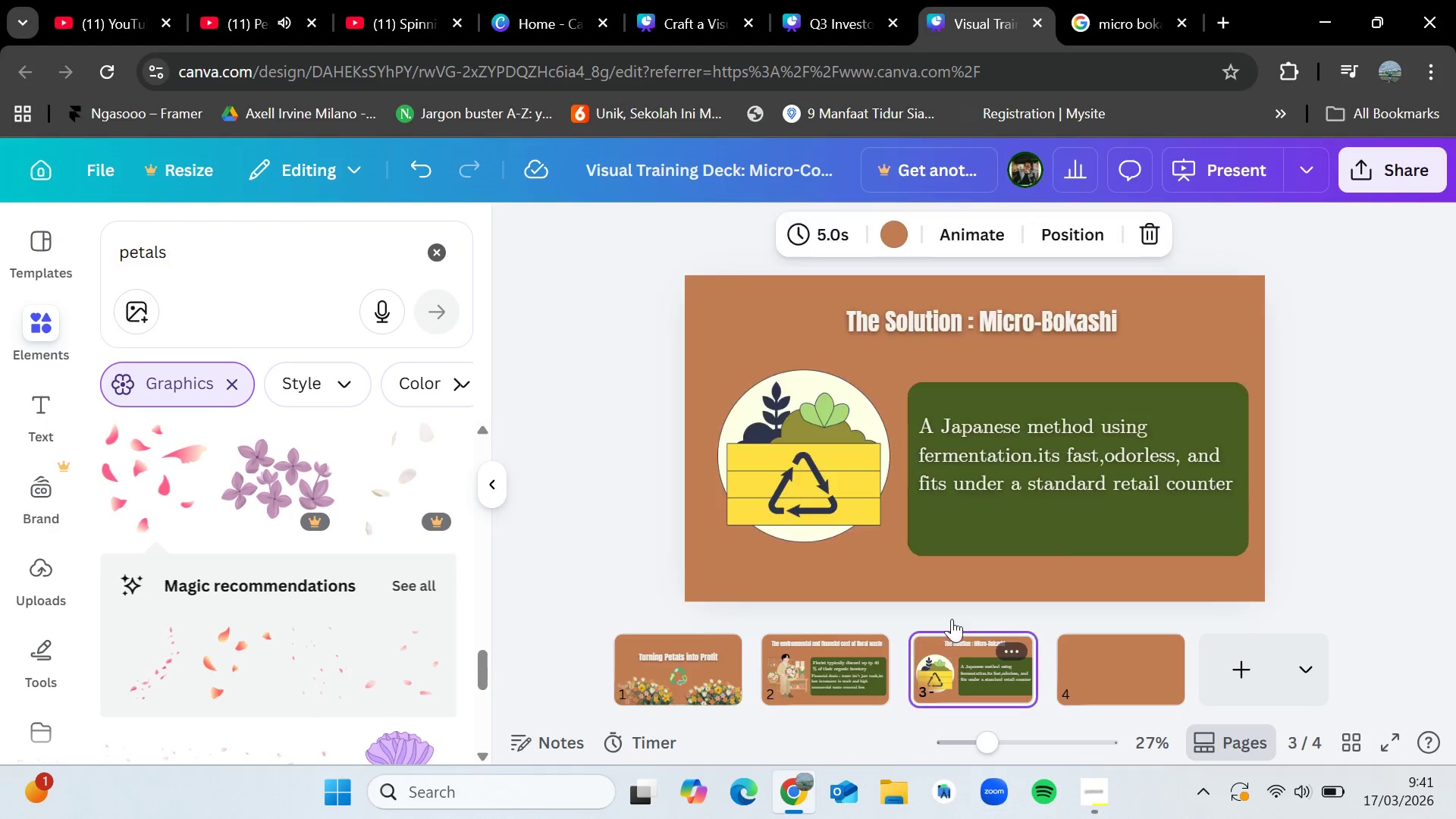 
left_click([959, 325])
 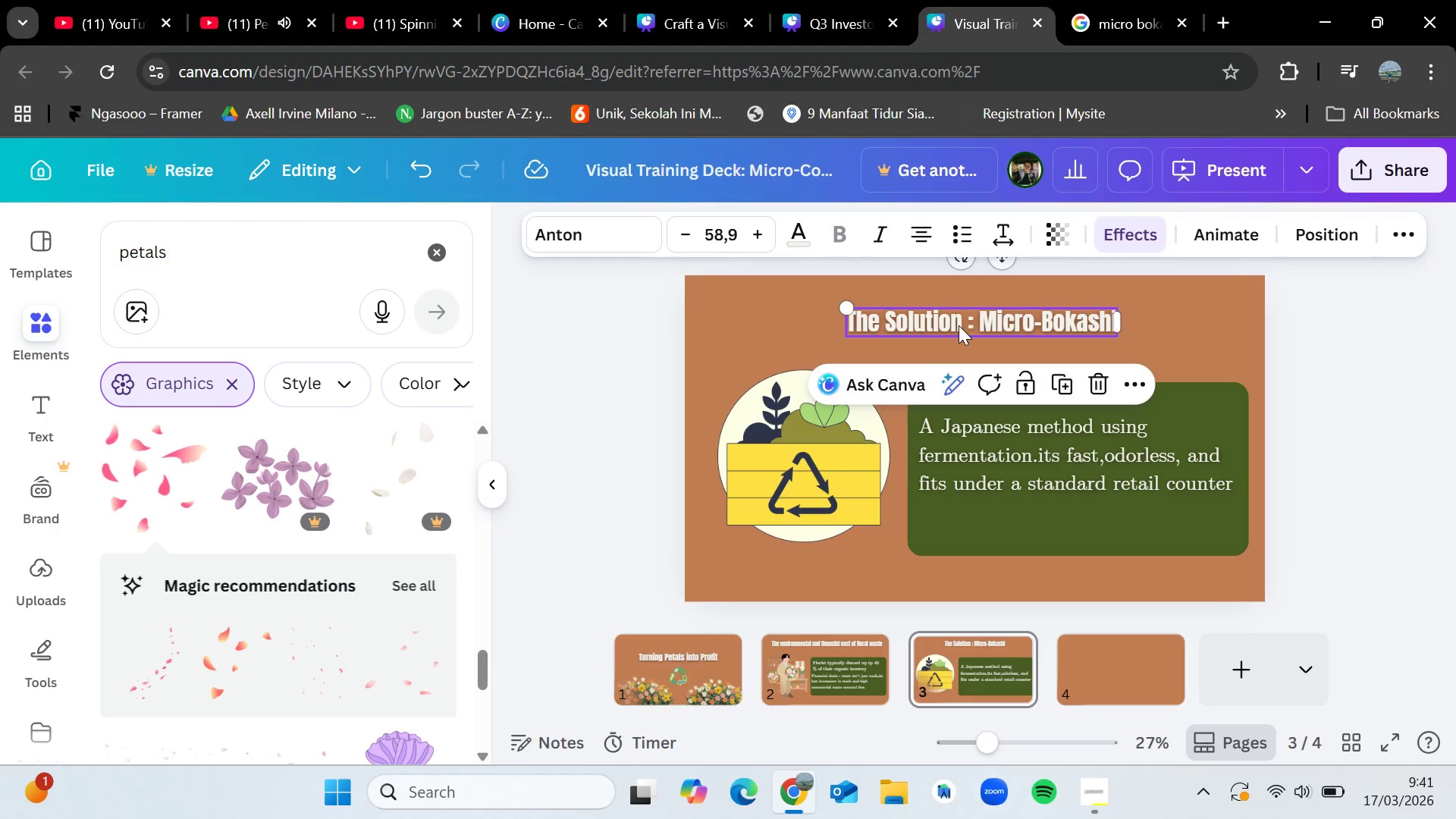 
key(Control+C)
 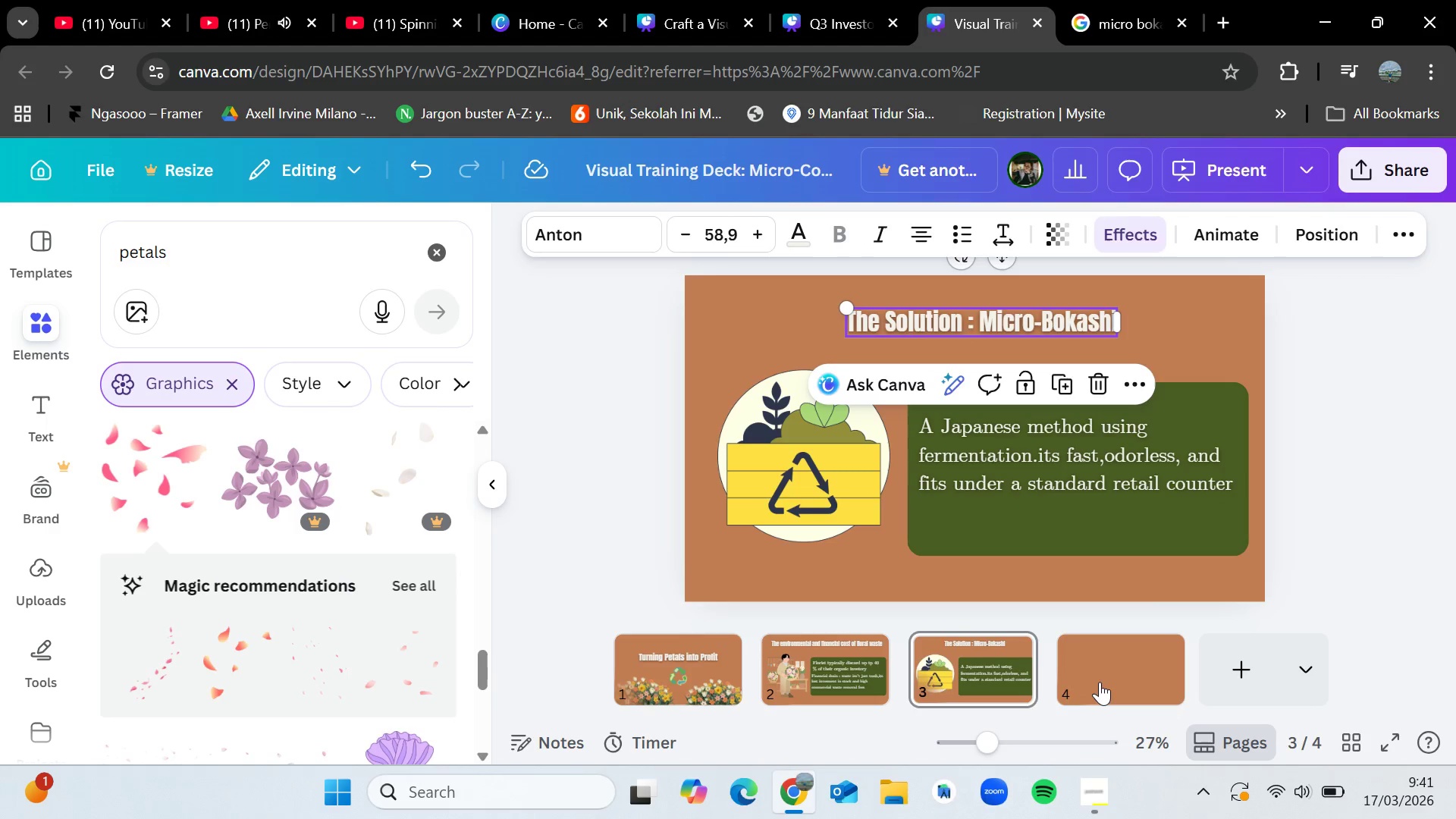 
left_click([1100, 682])
 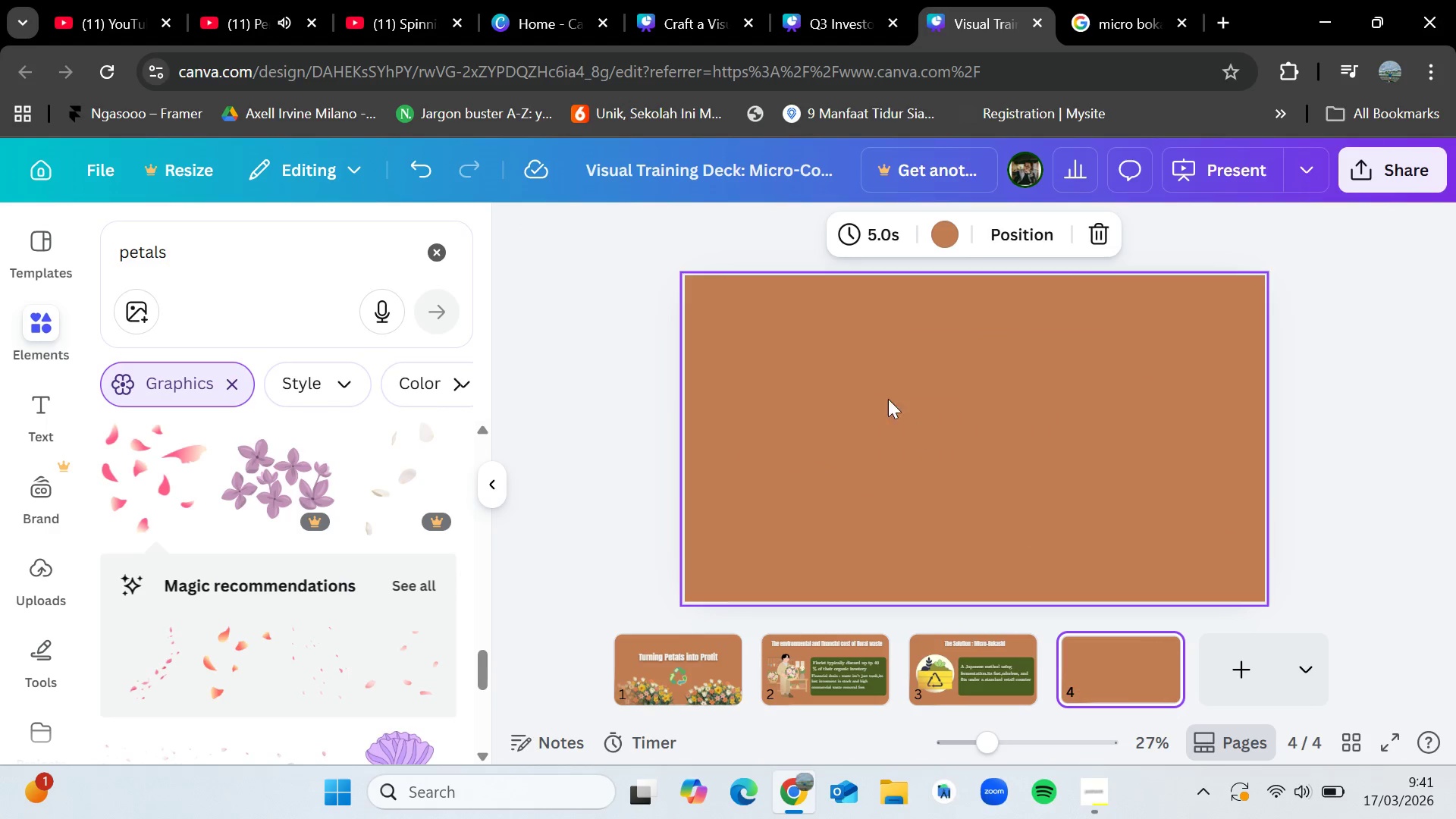 
key(Control+V)
 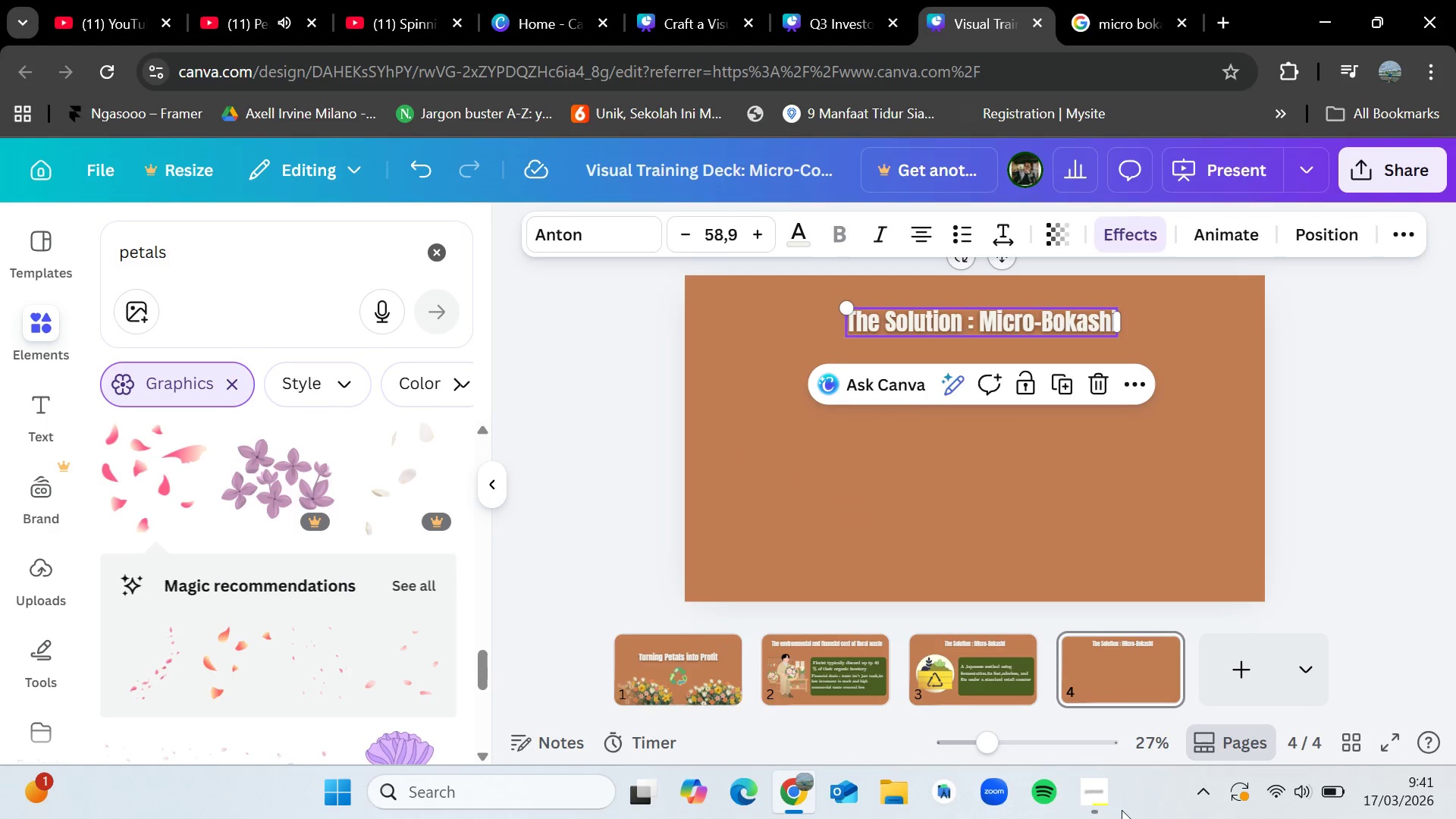 
left_click([1109, 806])